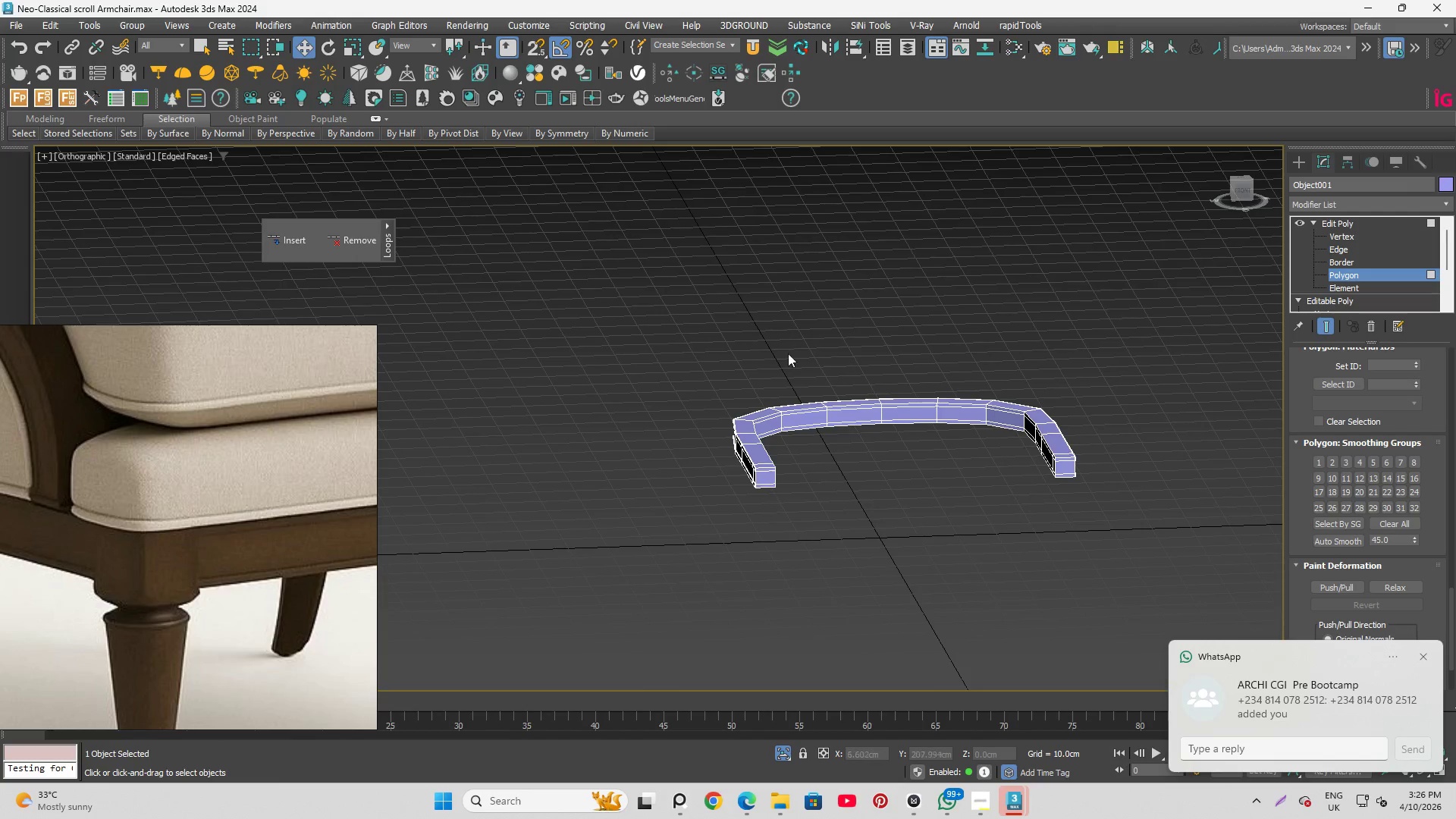 
scroll: coordinate [801, 400], scroll_direction: up, amount: 3.0
 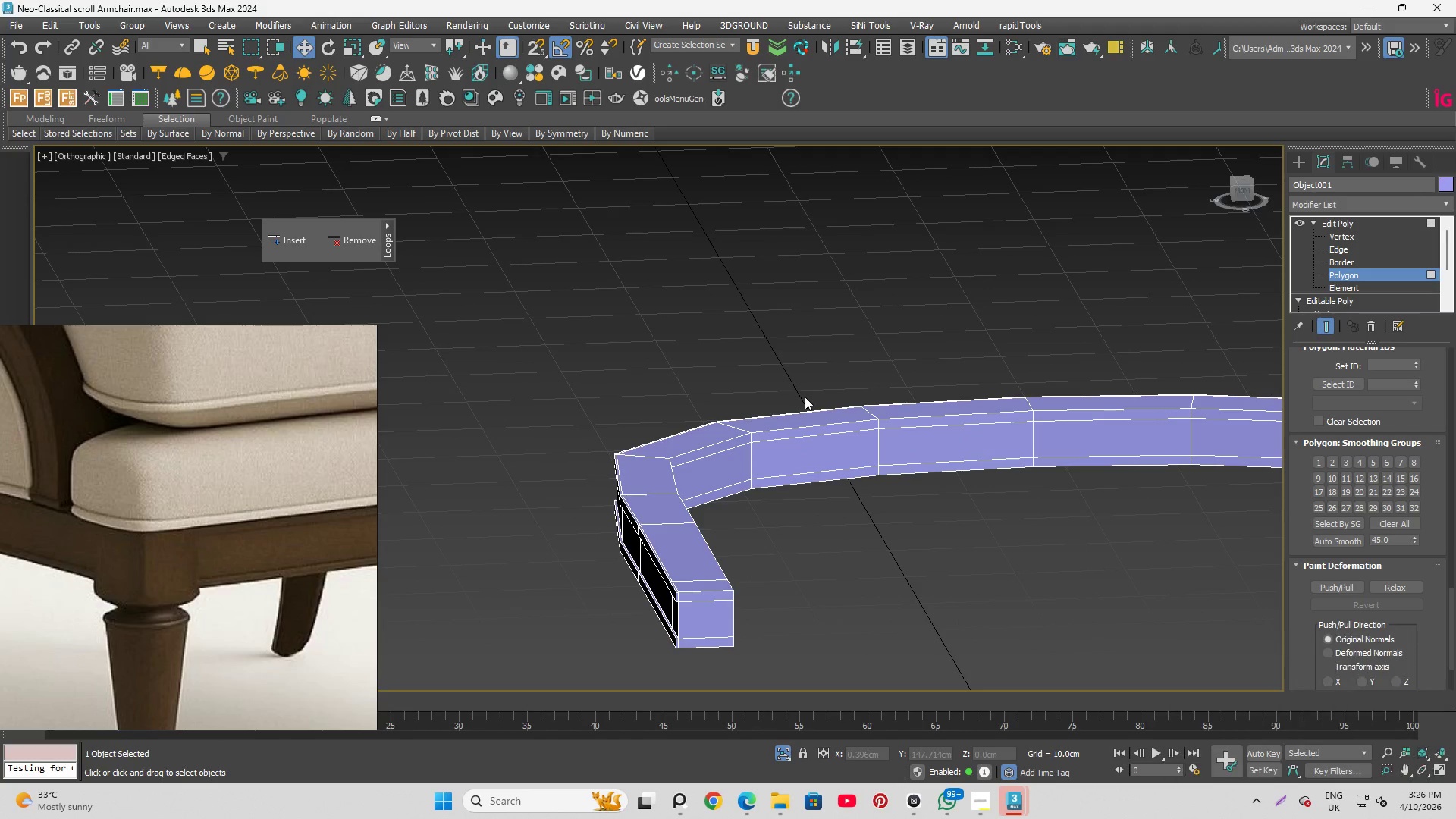 
scroll: coordinate [806, 353], scroll_direction: down, amount: 3.0
 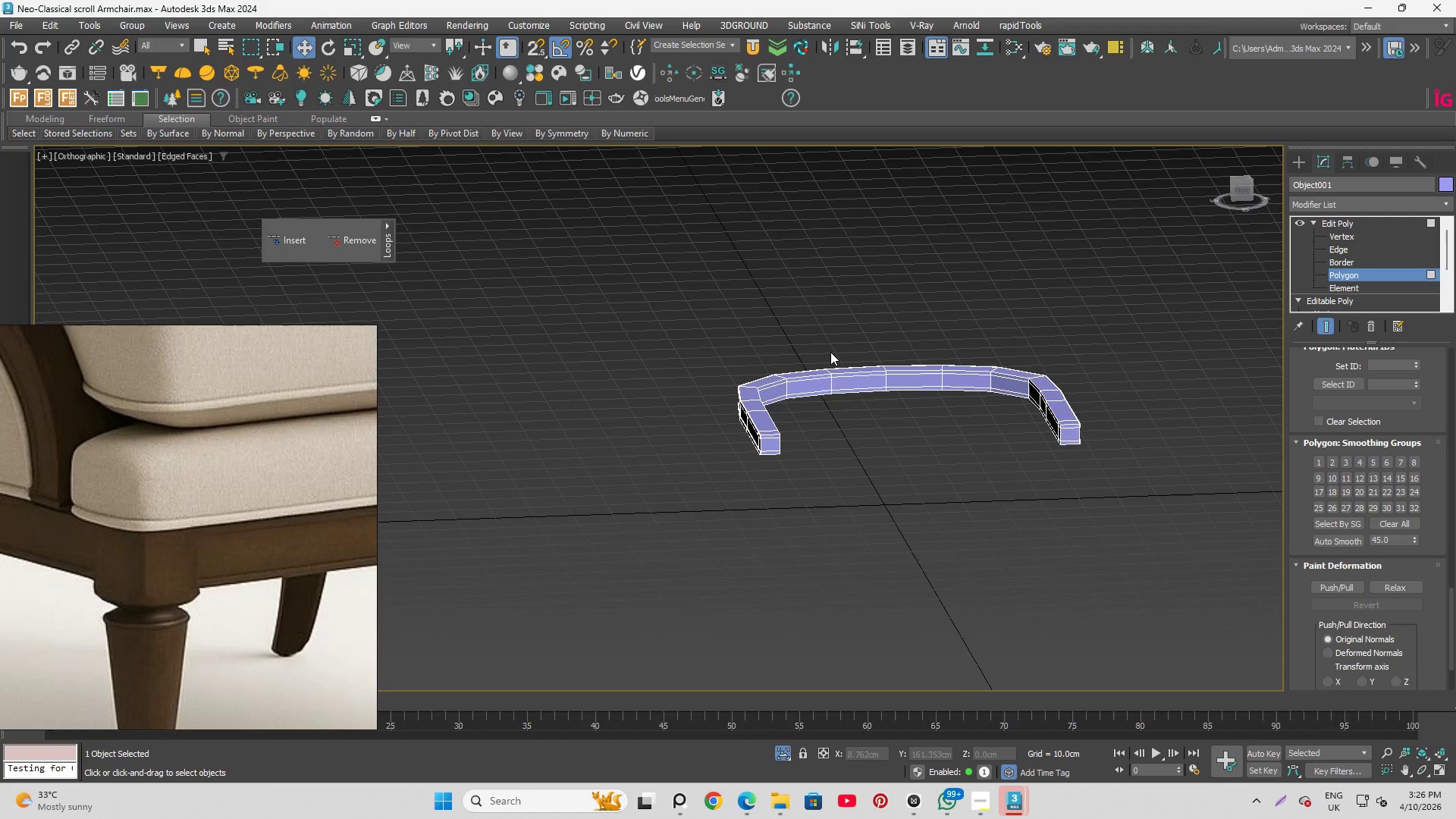 
left_click([830, 352])
 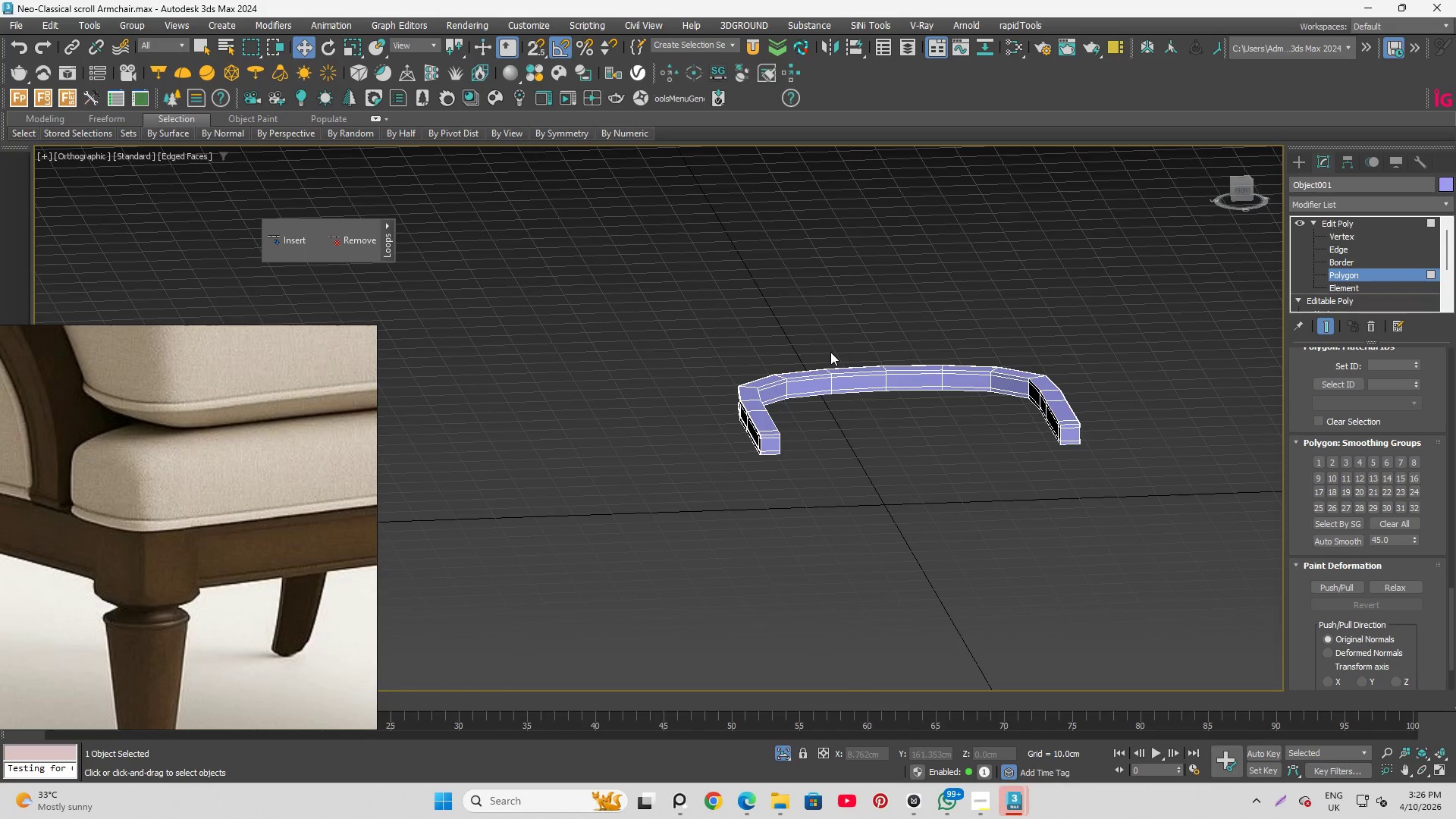 
wait(11.34)
 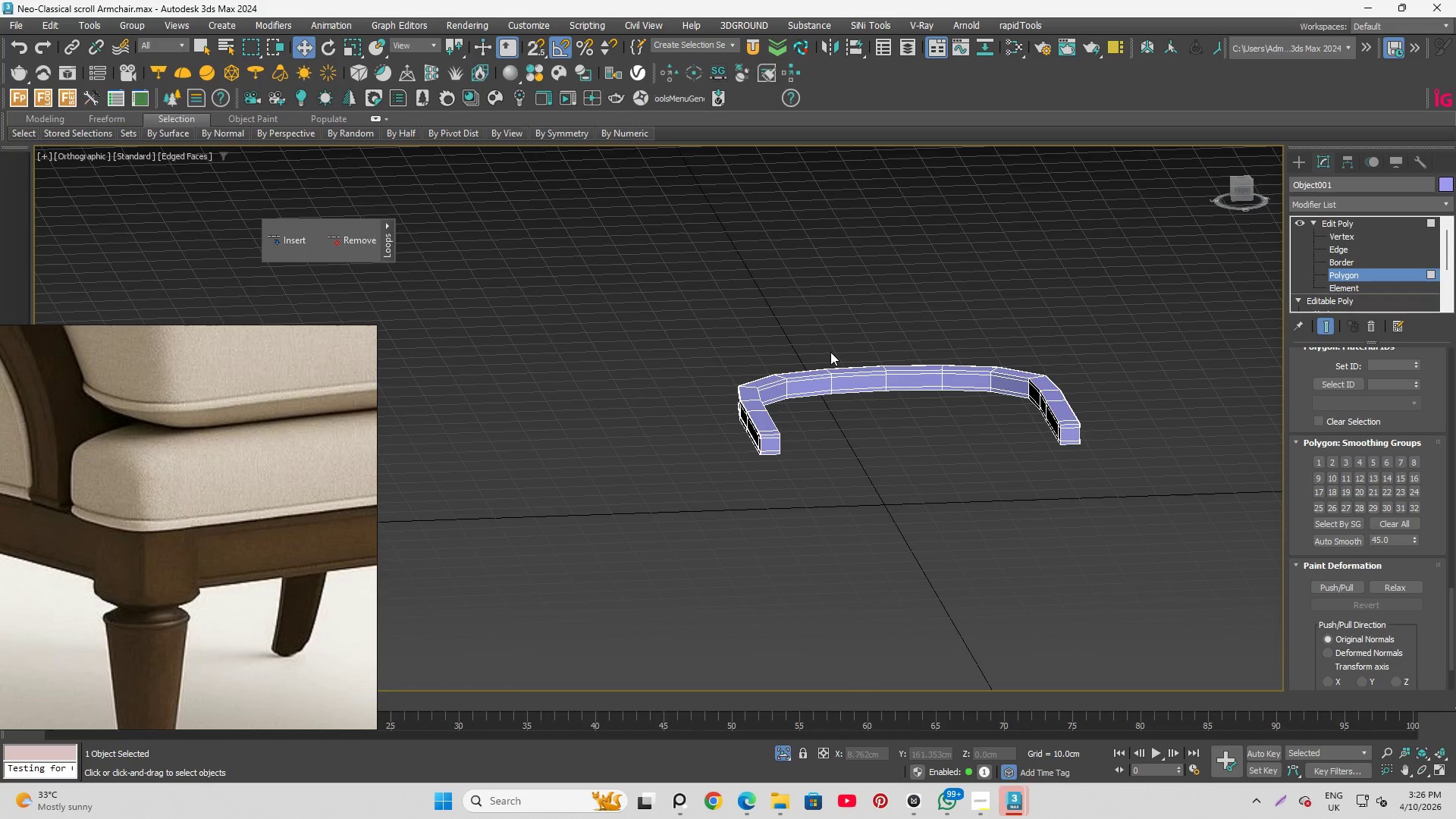 
scroll: coordinate [877, 350], scroll_direction: up, amount: 1.0
 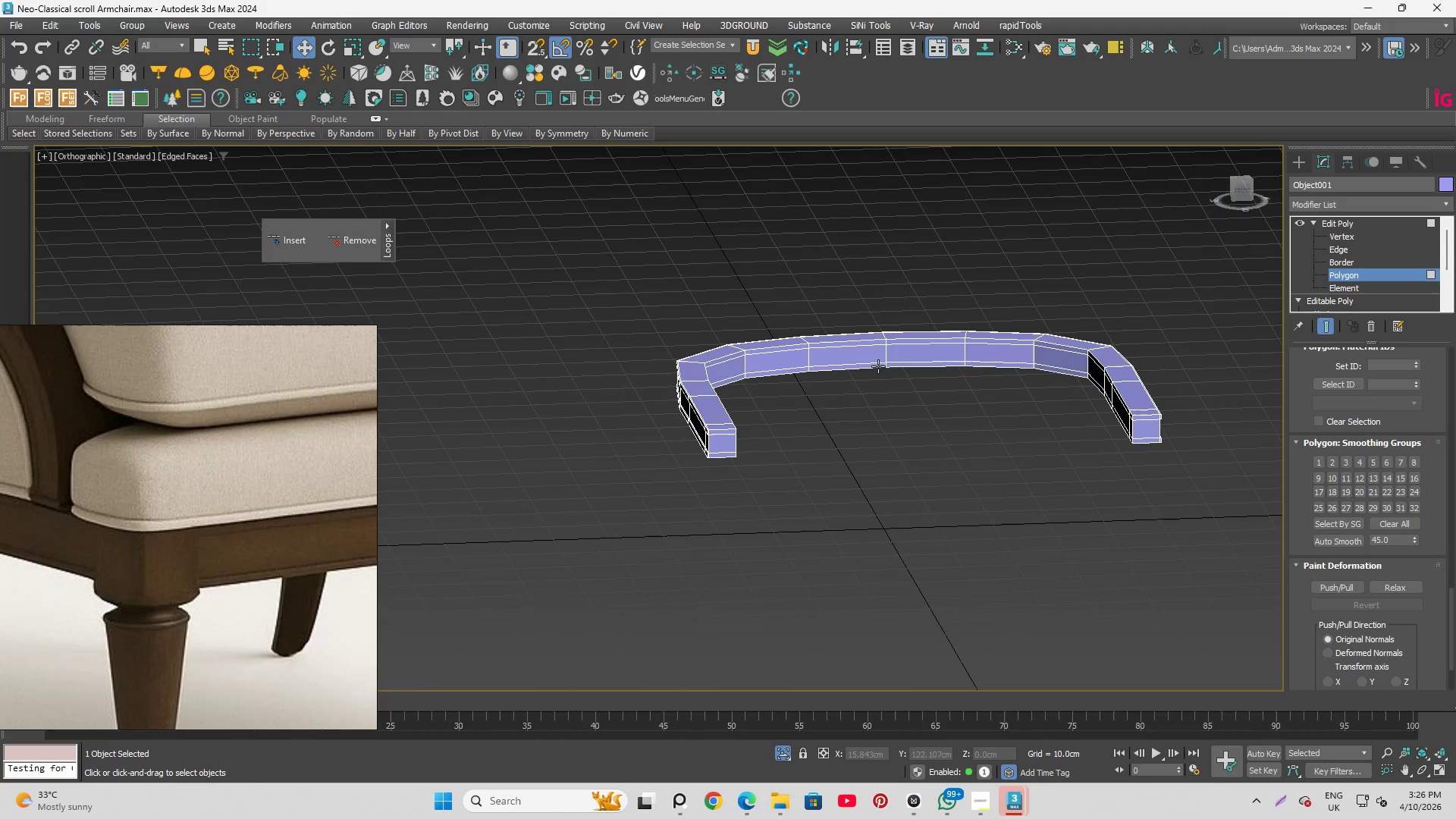 
left_click([880, 369])
 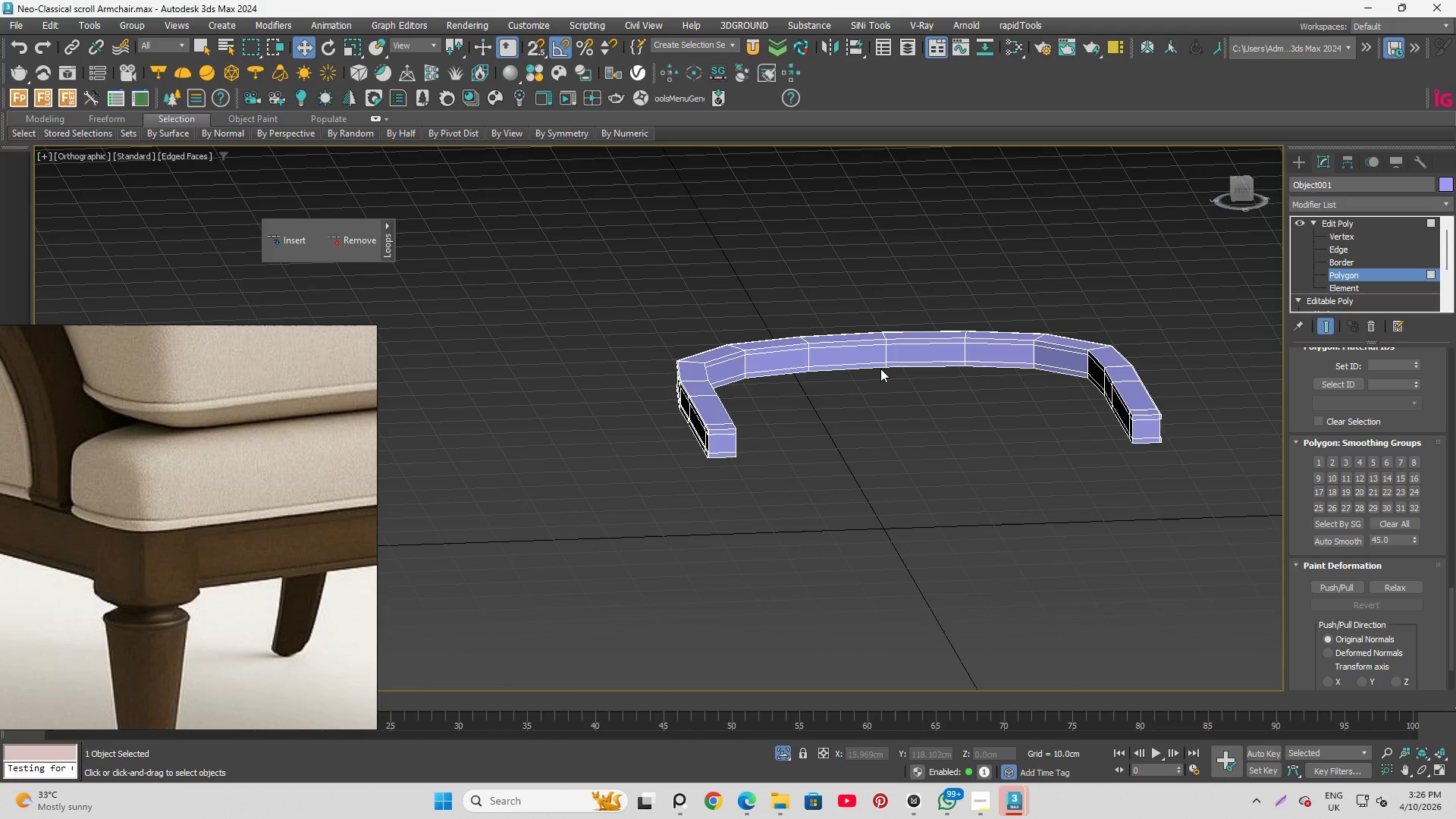 
scroll: coordinate [914, 375], scroll_direction: up, amount: 4.0
 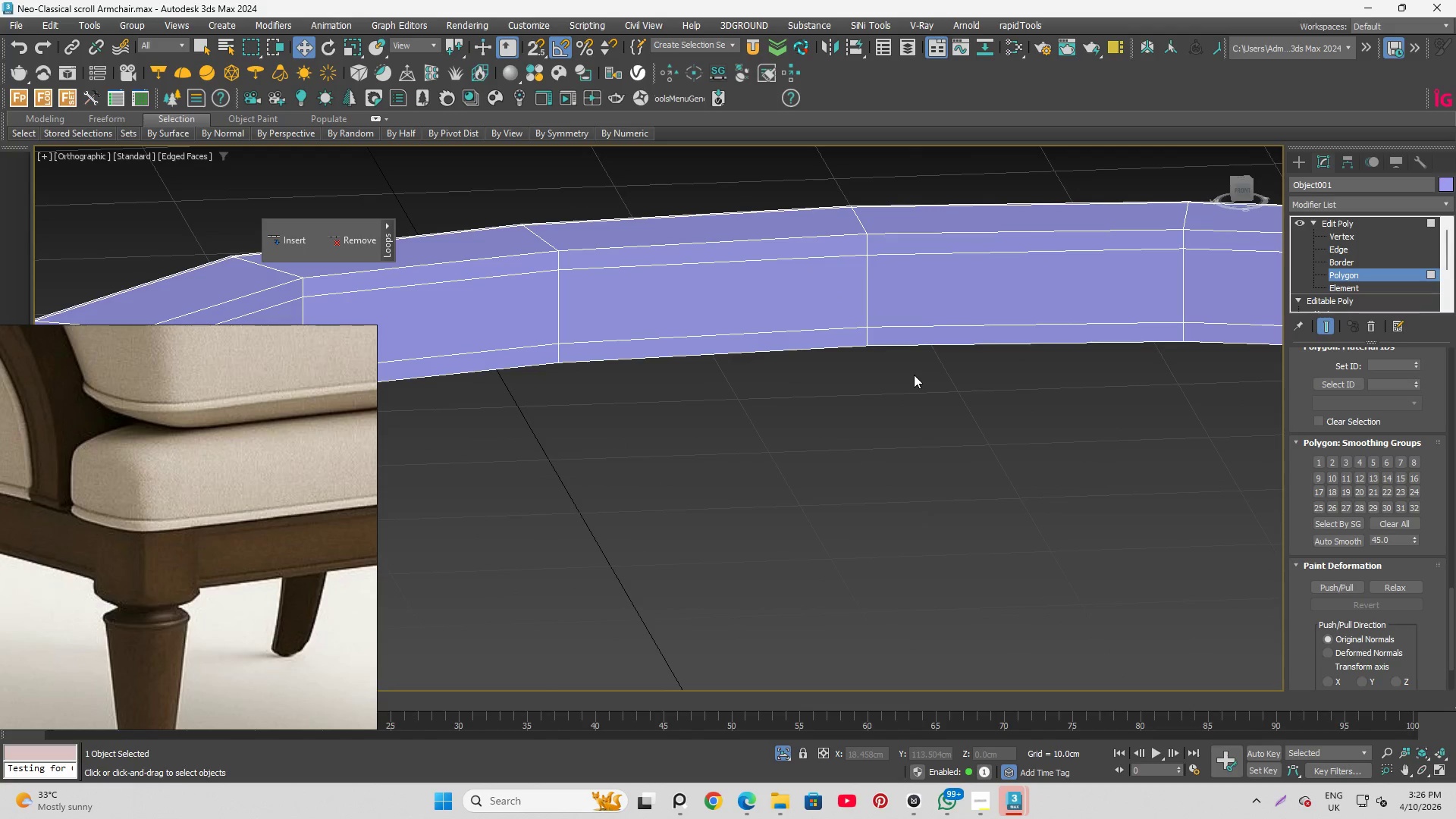 
wait(5.05)
 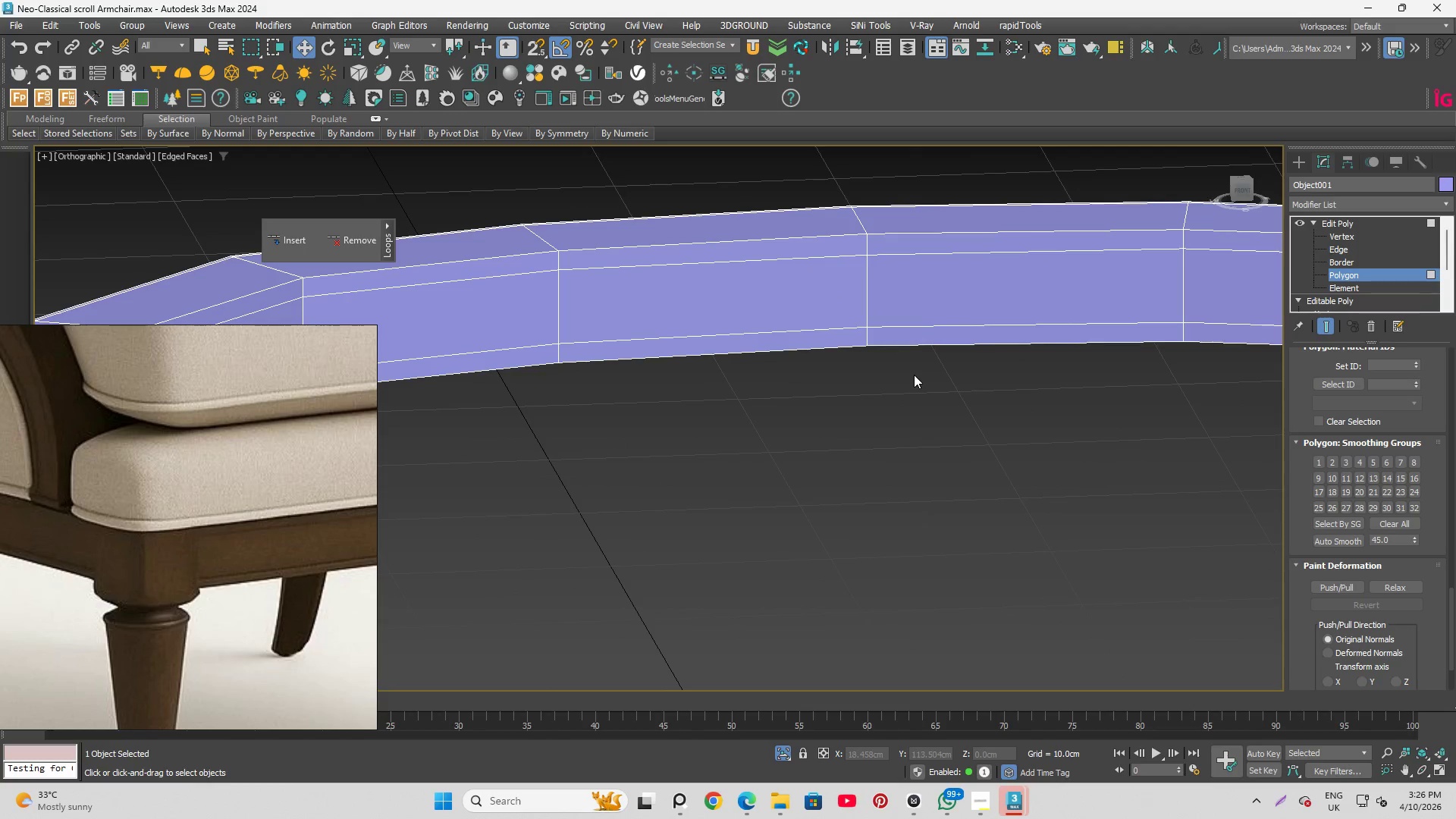 
scroll: coordinate [913, 372], scroll_direction: down, amount: 2.0
 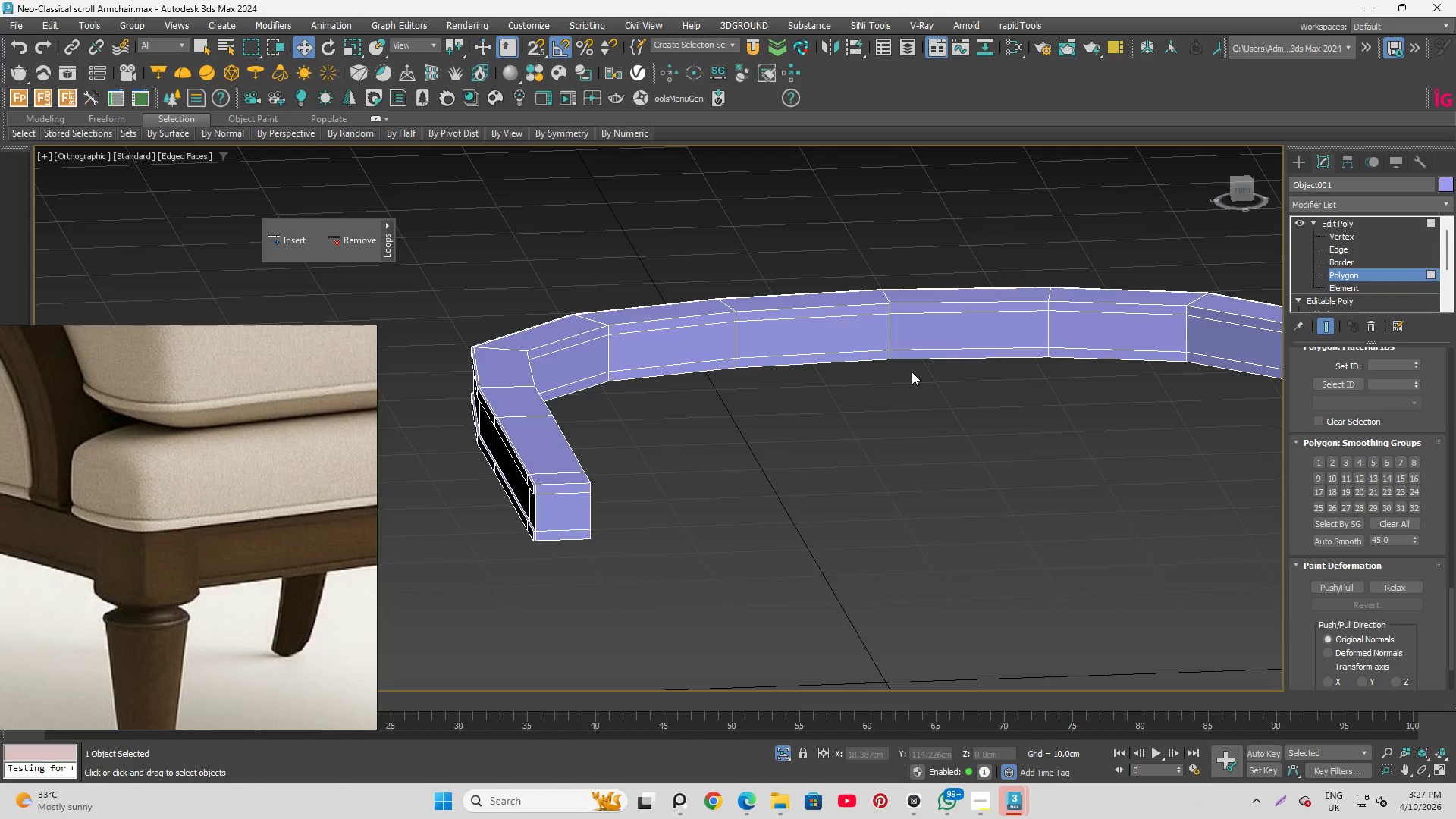 
wait(16.77)
 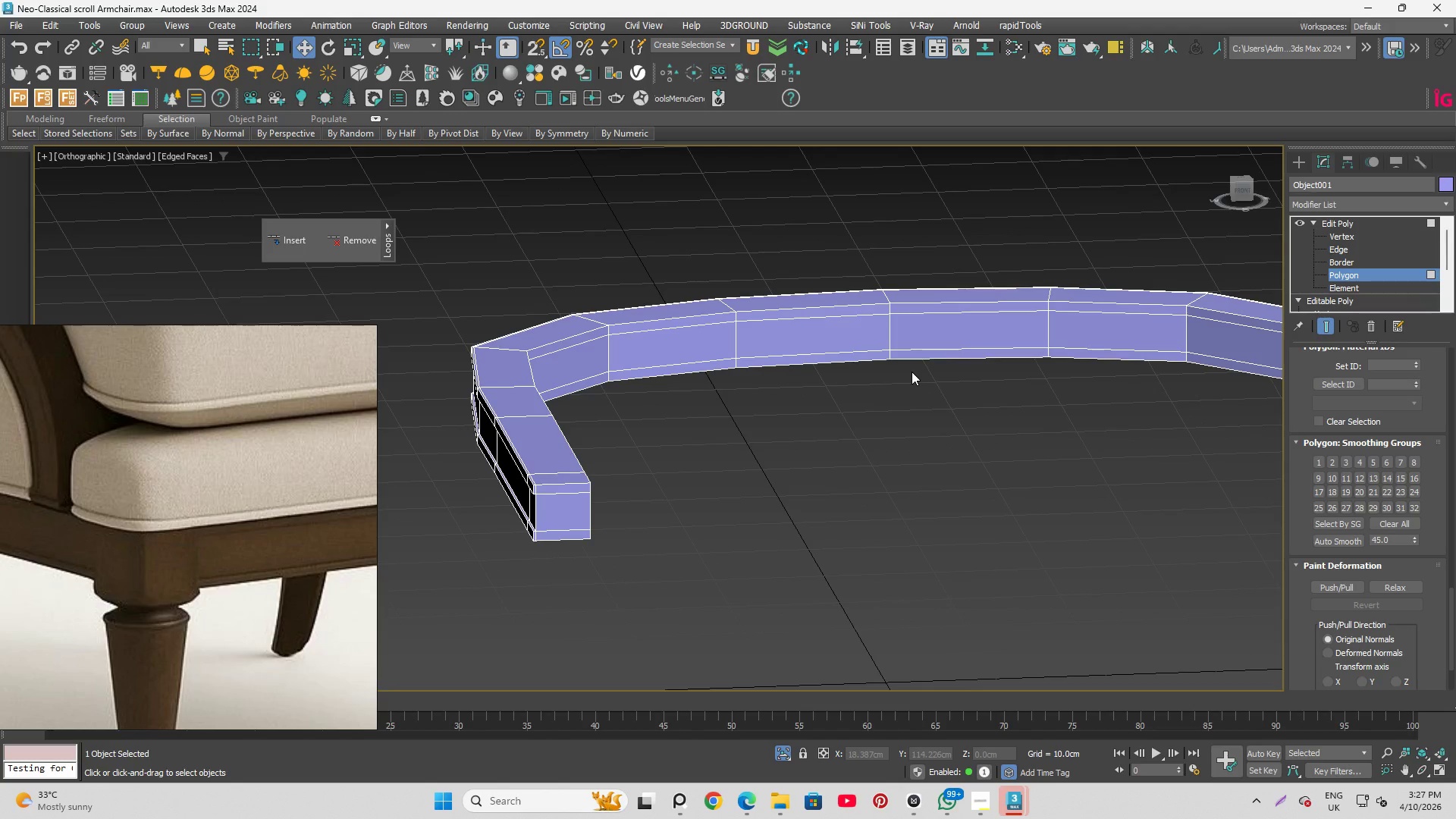 
scroll: coordinate [779, 468], scroll_direction: down, amount: 1.0
 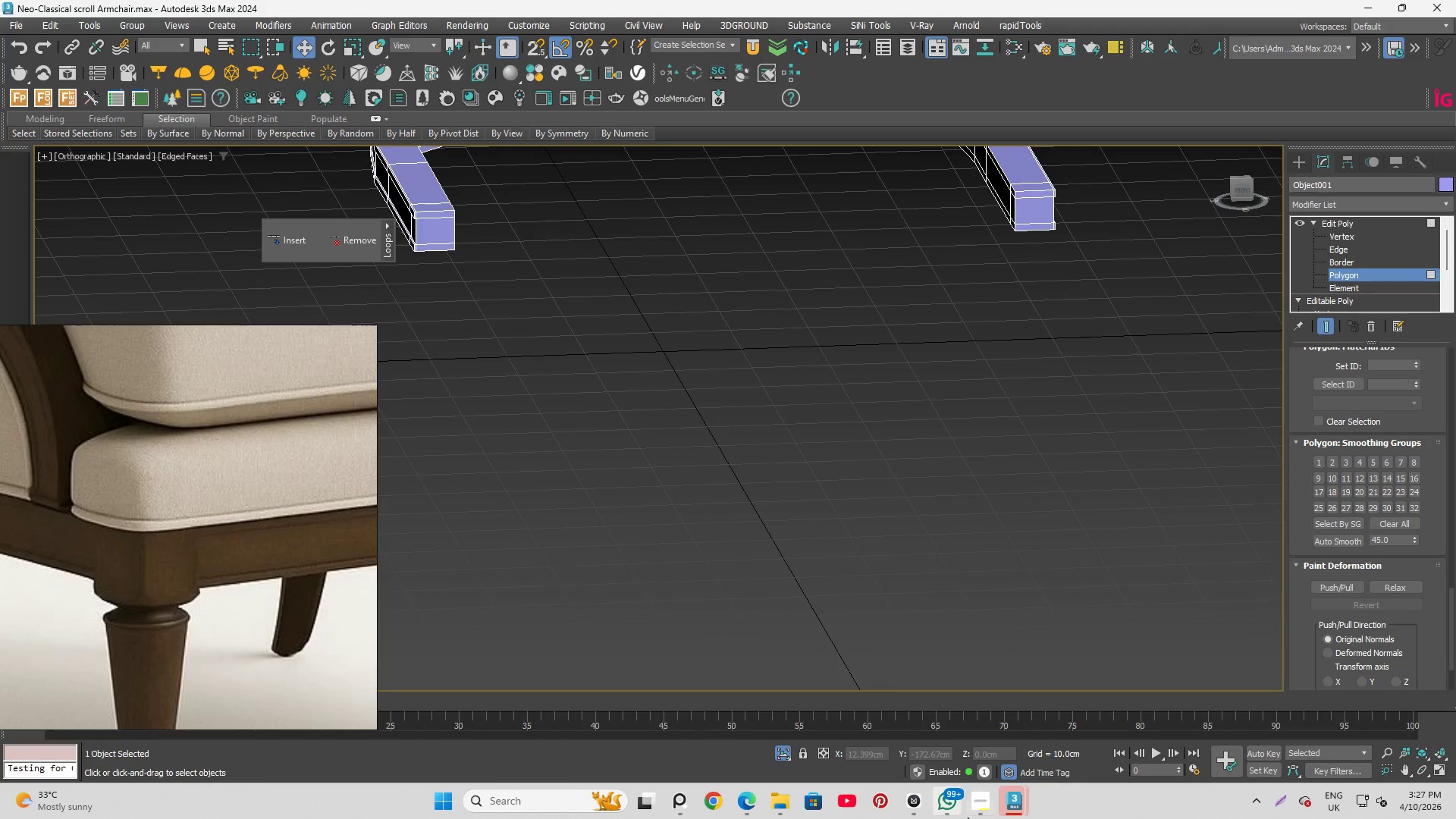 
left_click([984, 808])